 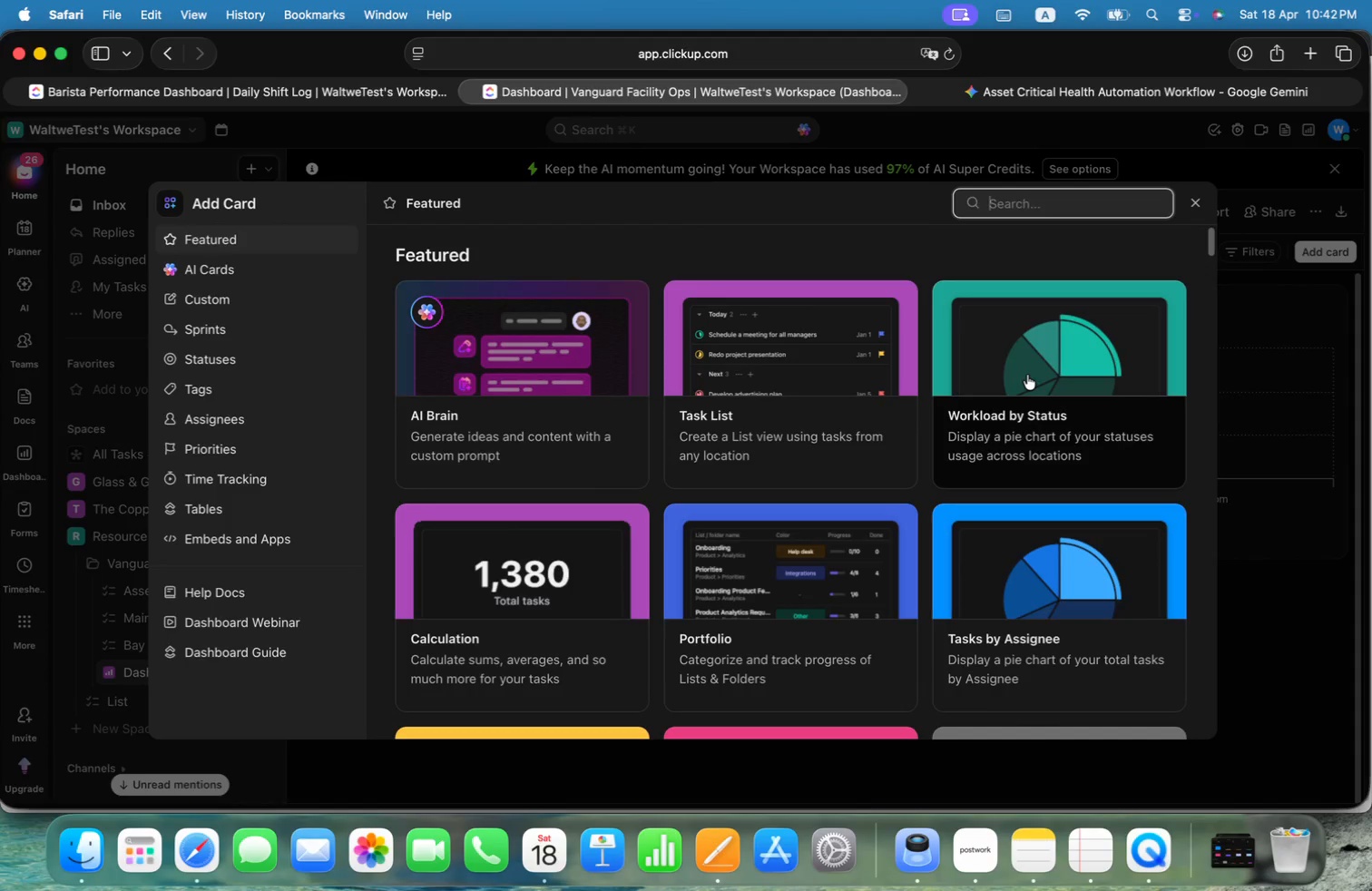 
scroll: coordinate [1153, 420], scroll_direction: down, amount: 17.0
 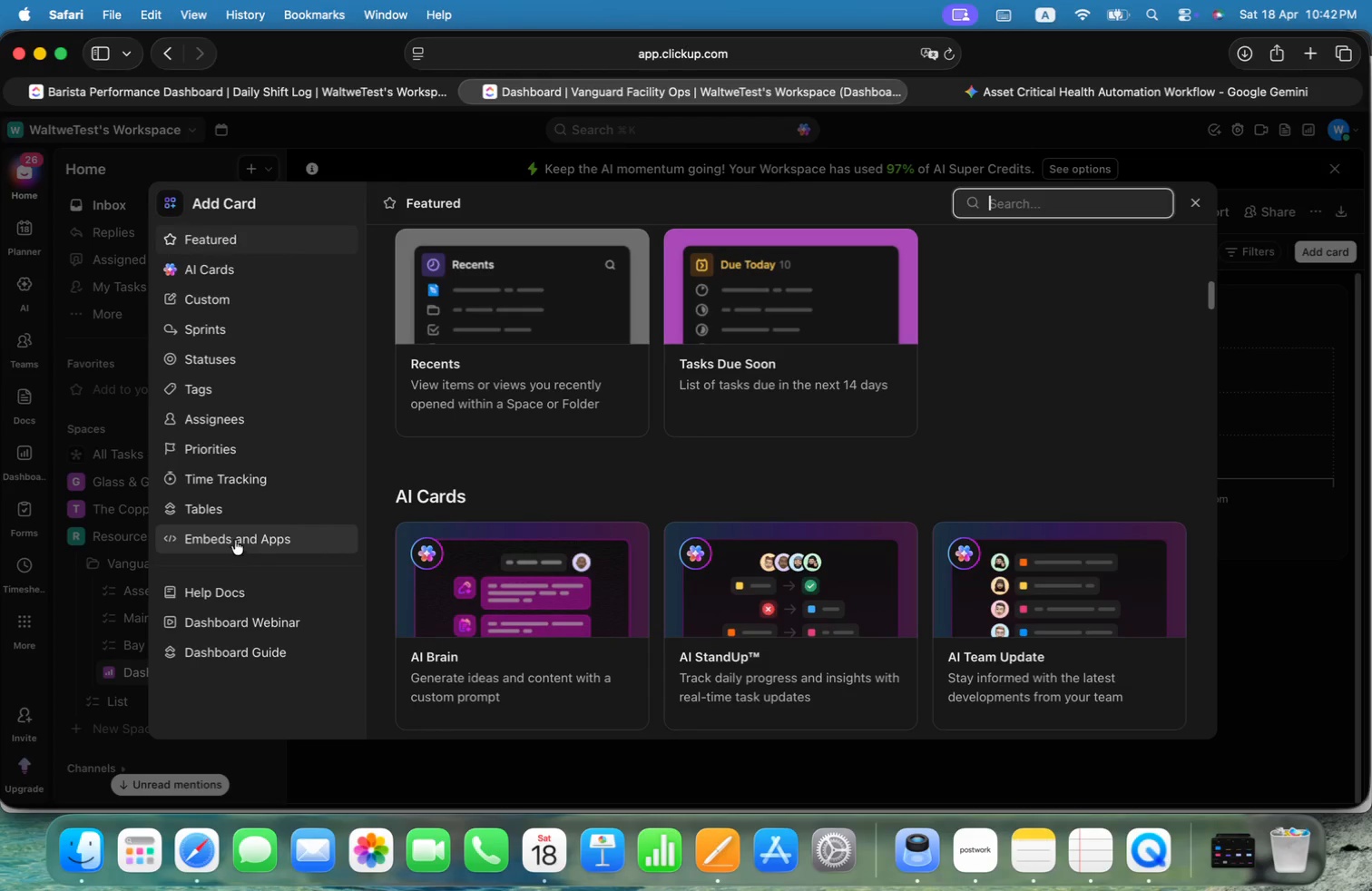 
left_click([225, 365])
 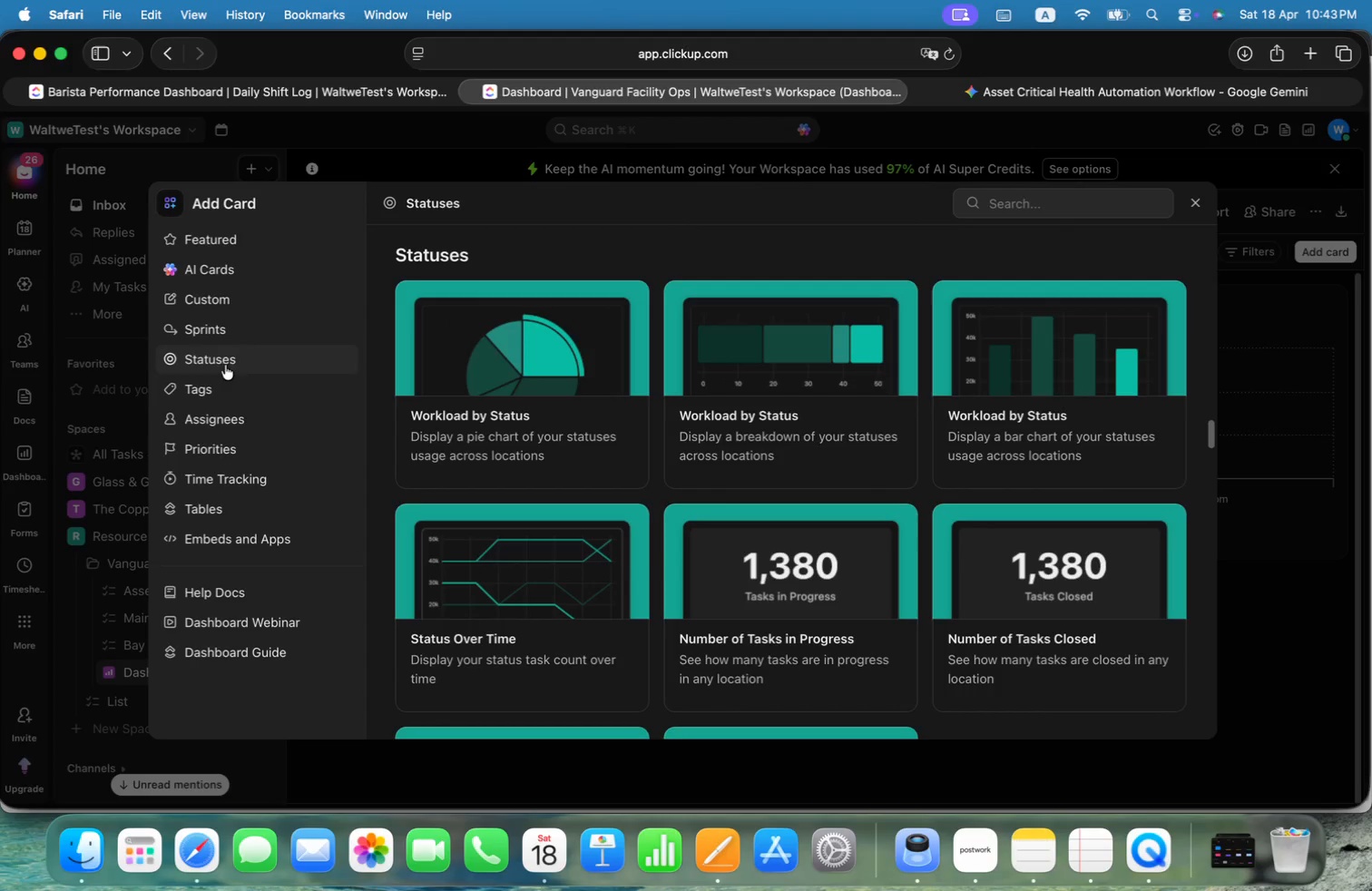 
wait(5.9)
 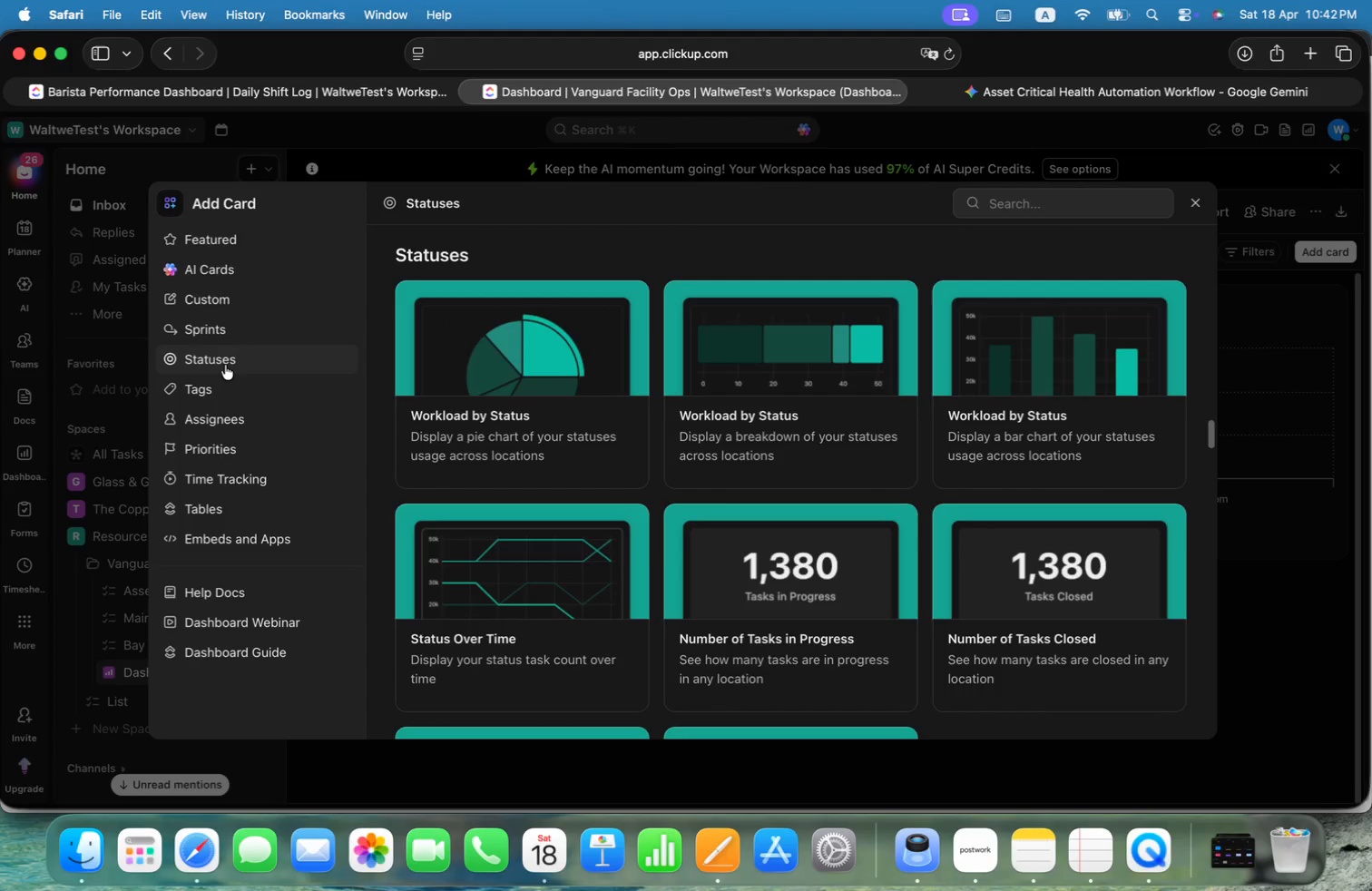 
scroll: coordinate [1047, 446], scroll_direction: down, amount: 7.0
 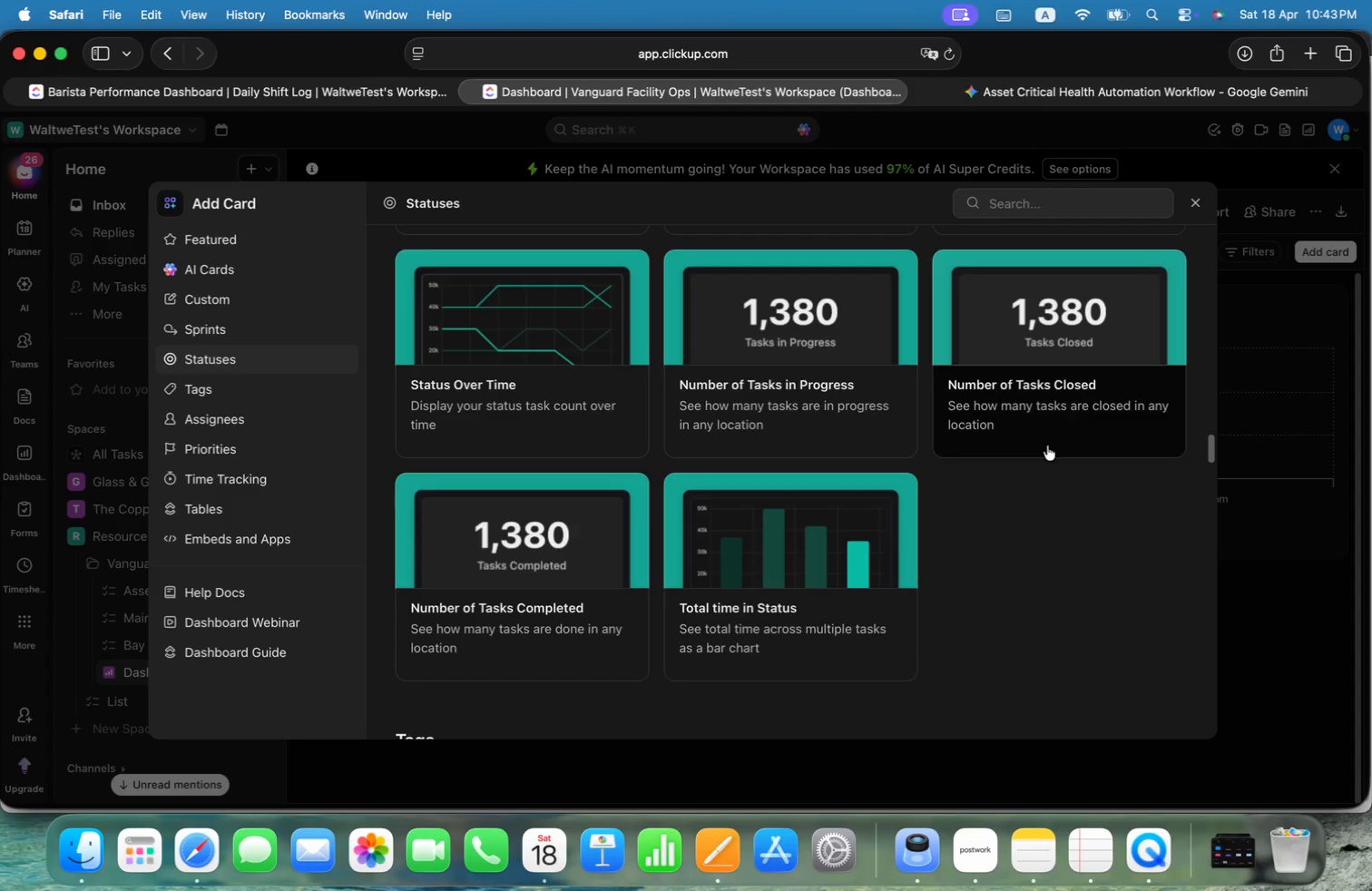 
scroll: coordinate [1047, 446], scroll_direction: up, amount: 5.0
 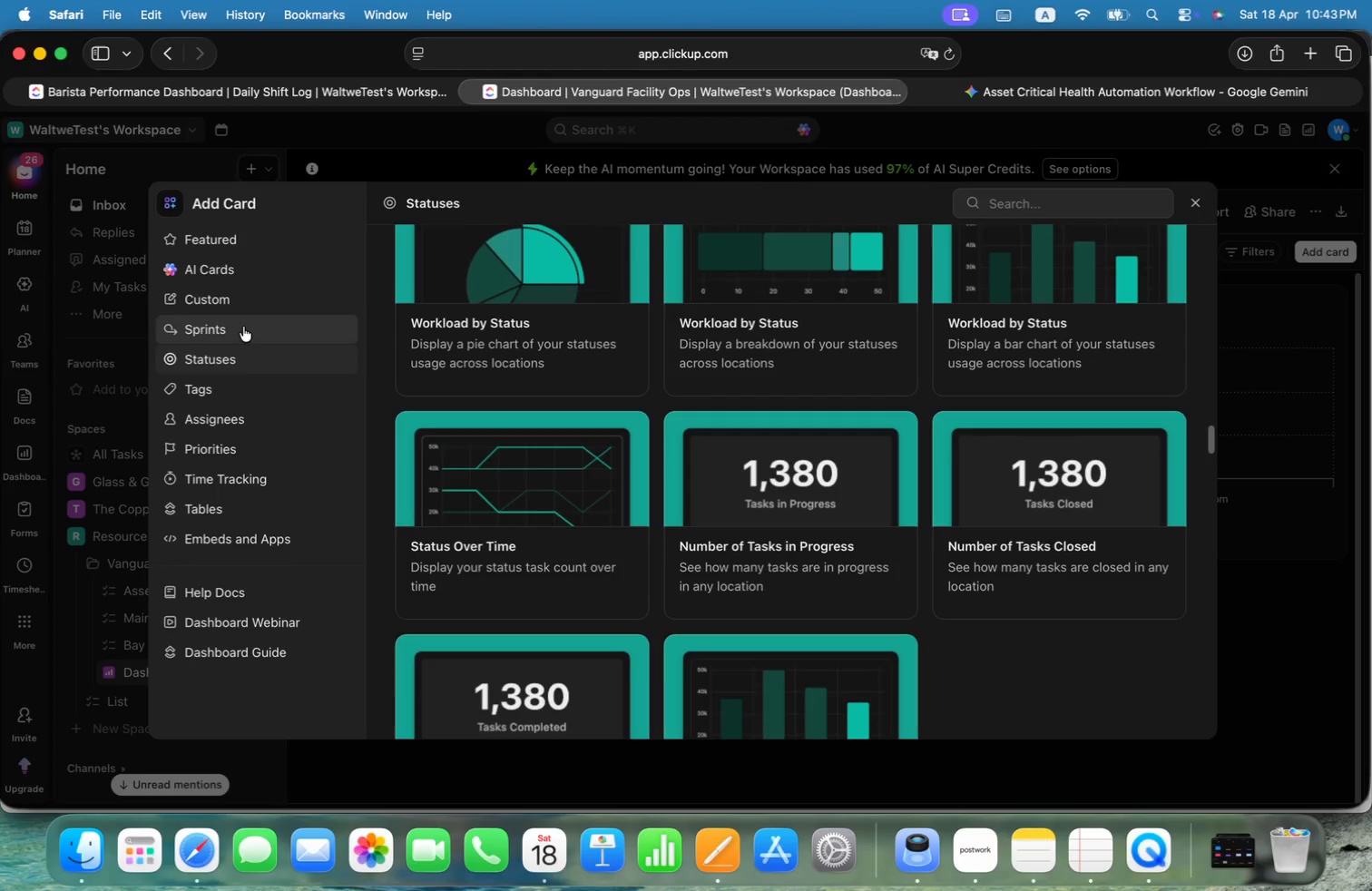 
left_click([240, 312])
 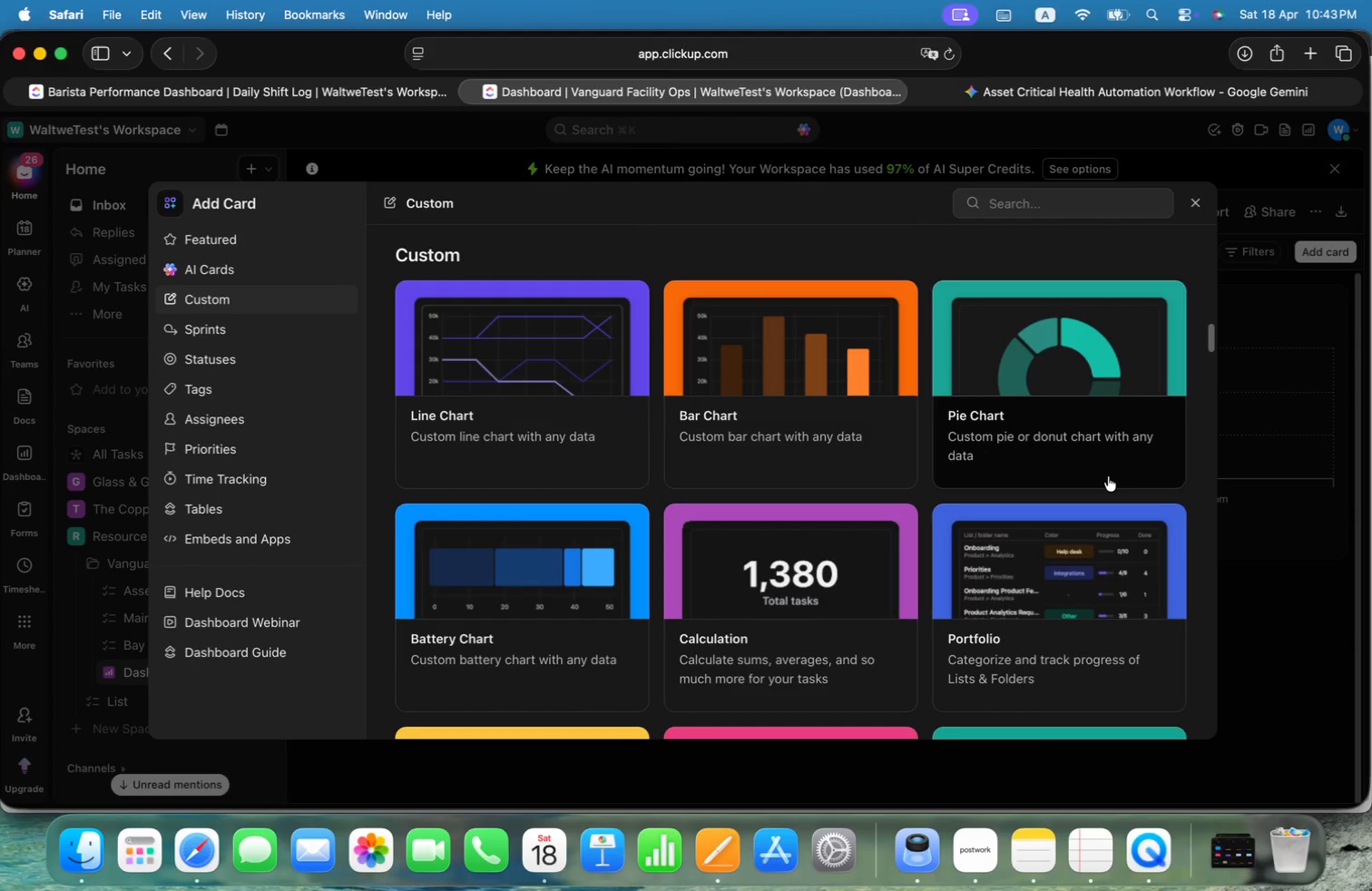 
scroll: coordinate [1108, 476], scroll_direction: down, amount: 14.0
 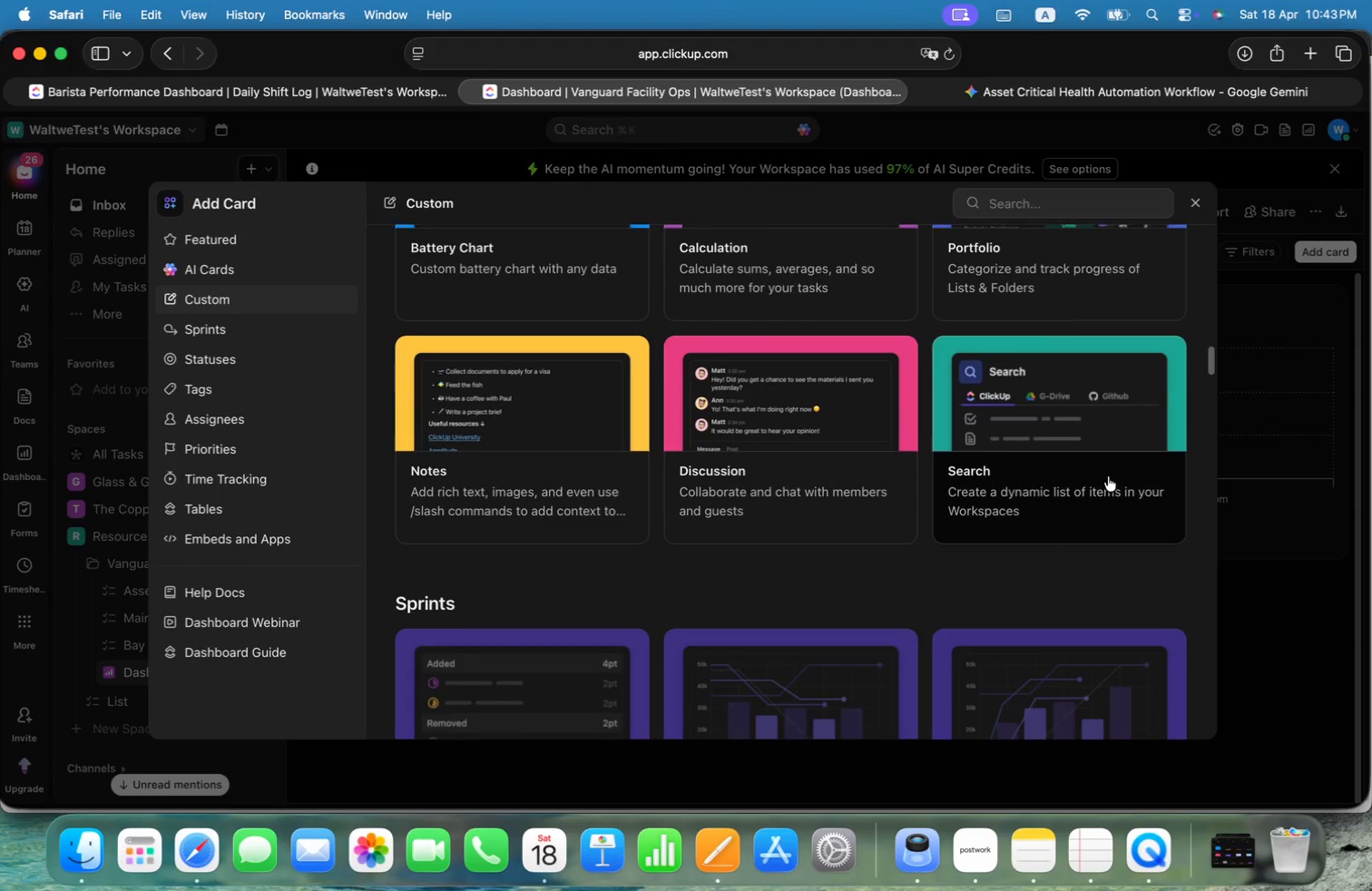 
scroll: coordinate [1108, 476], scroll_direction: up, amount: 9.0
 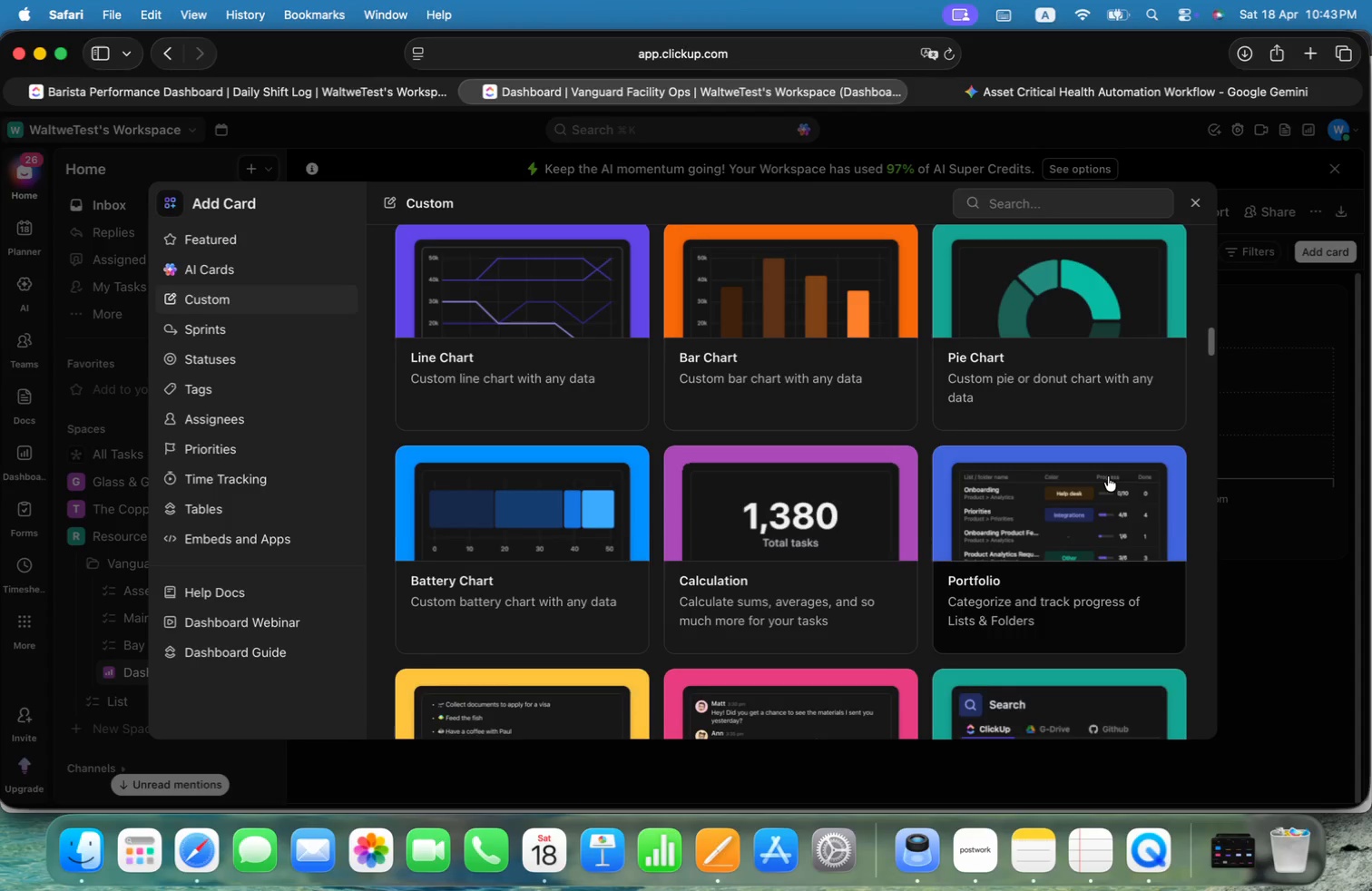 
scroll: coordinate [1108, 476], scroll_direction: down, amount: 5.0
 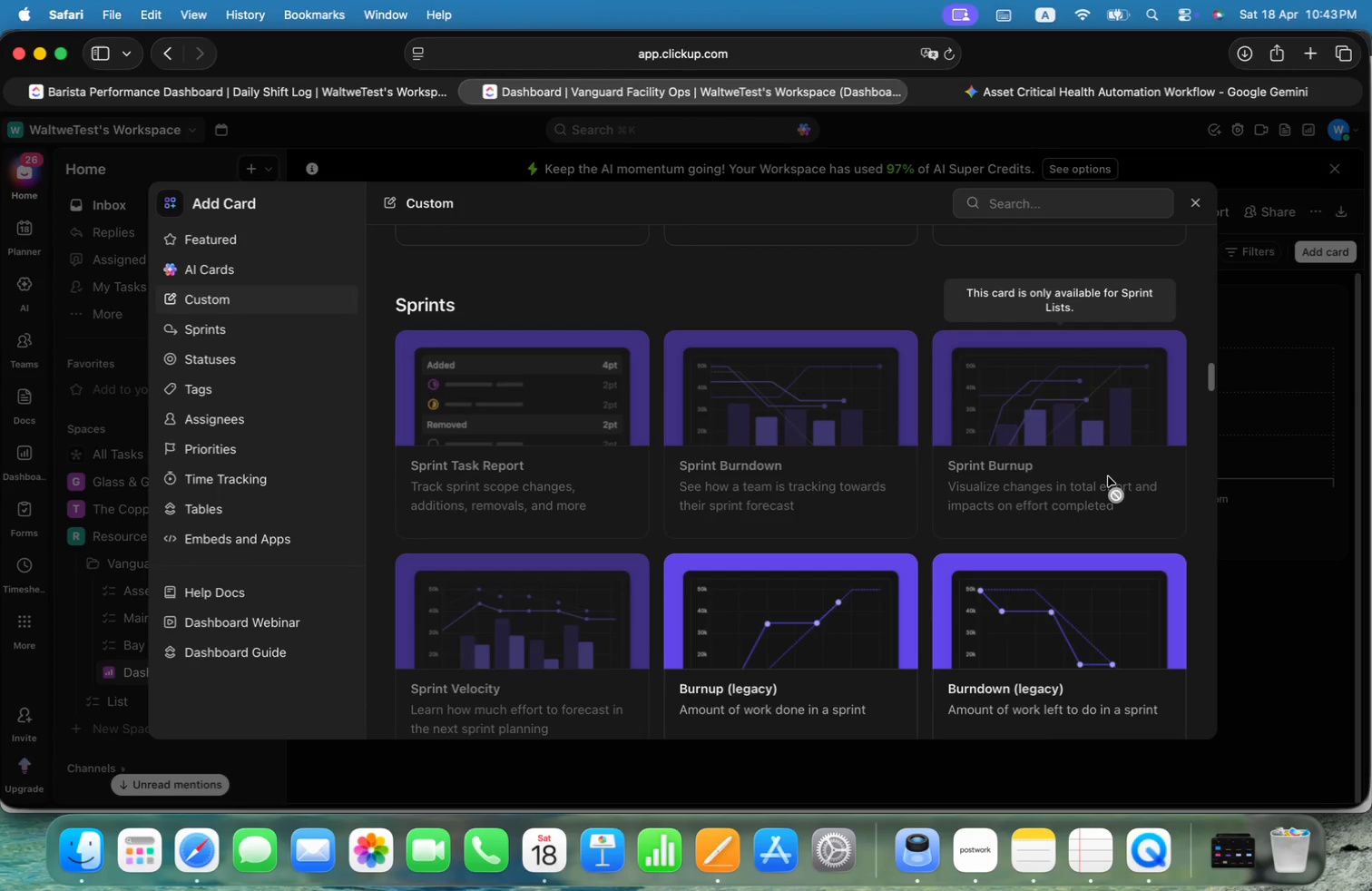 
scroll: coordinate [1108, 476], scroll_direction: up, amount: 22.0
 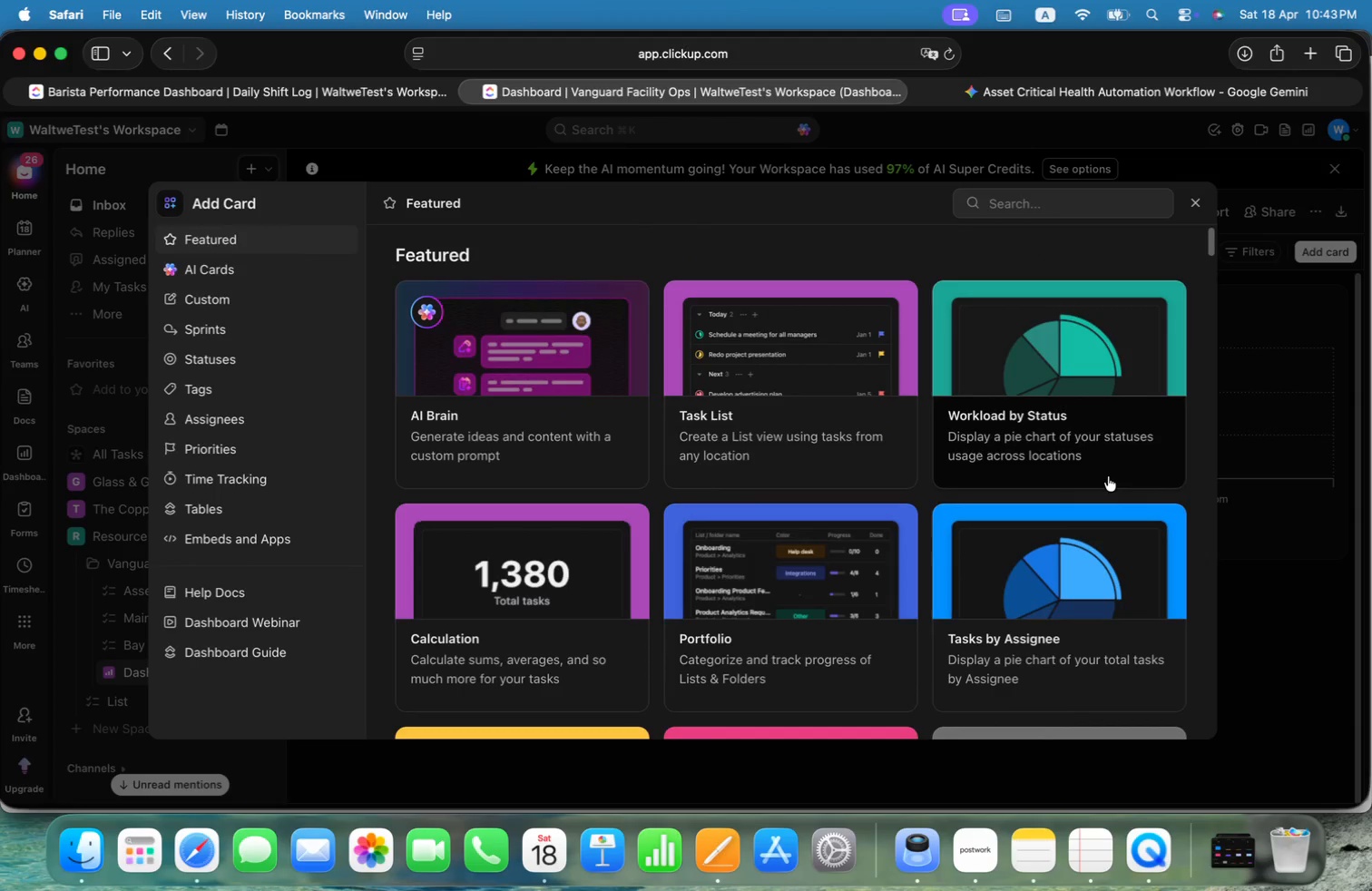 
scroll: coordinate [1108, 476], scroll_direction: down, amount: 30.0
 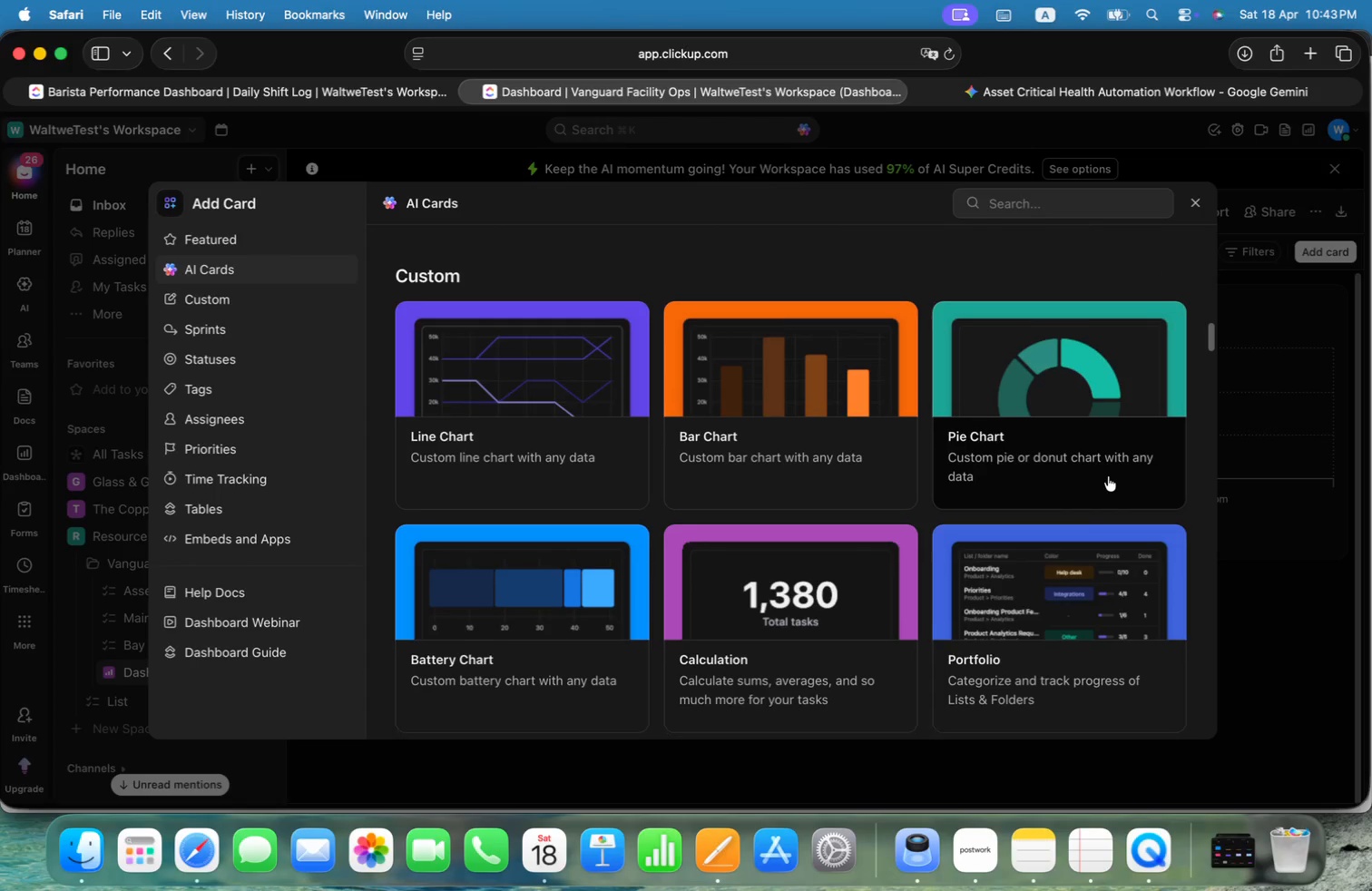 
scroll: coordinate [1108, 476], scroll_direction: up, amount: 8.0
 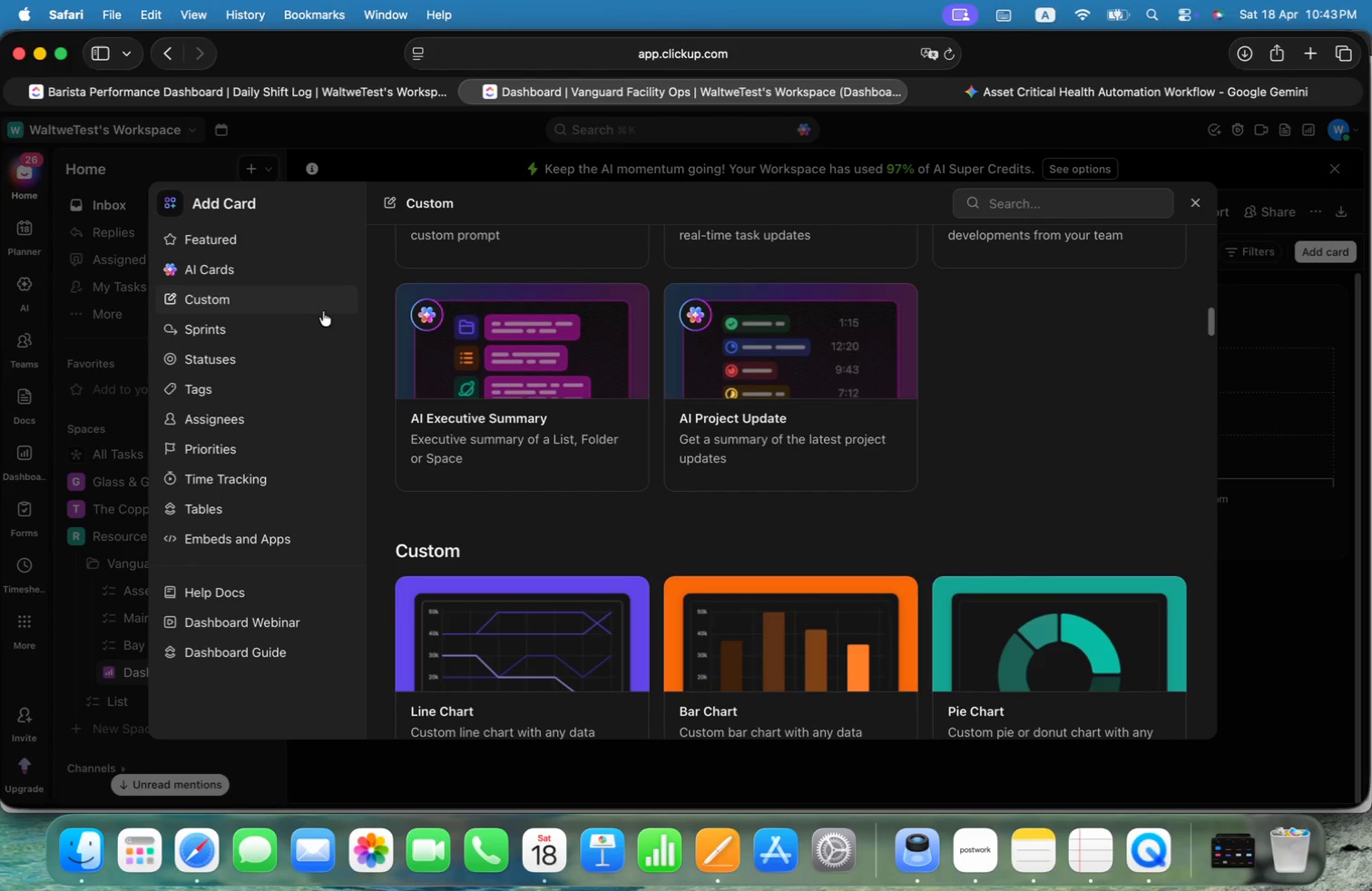 
left_click([233, 366])
 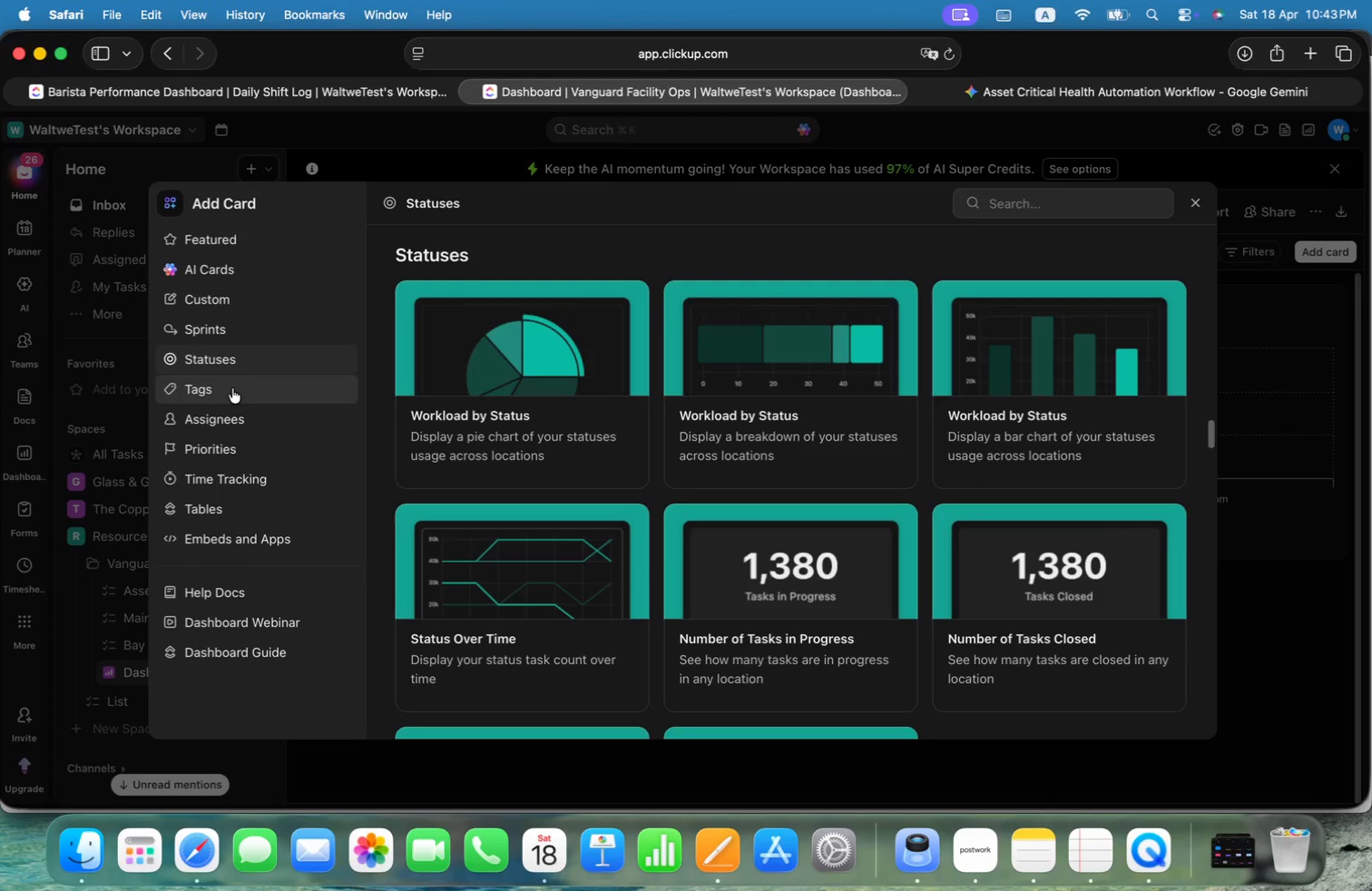 
wait(7.92)
 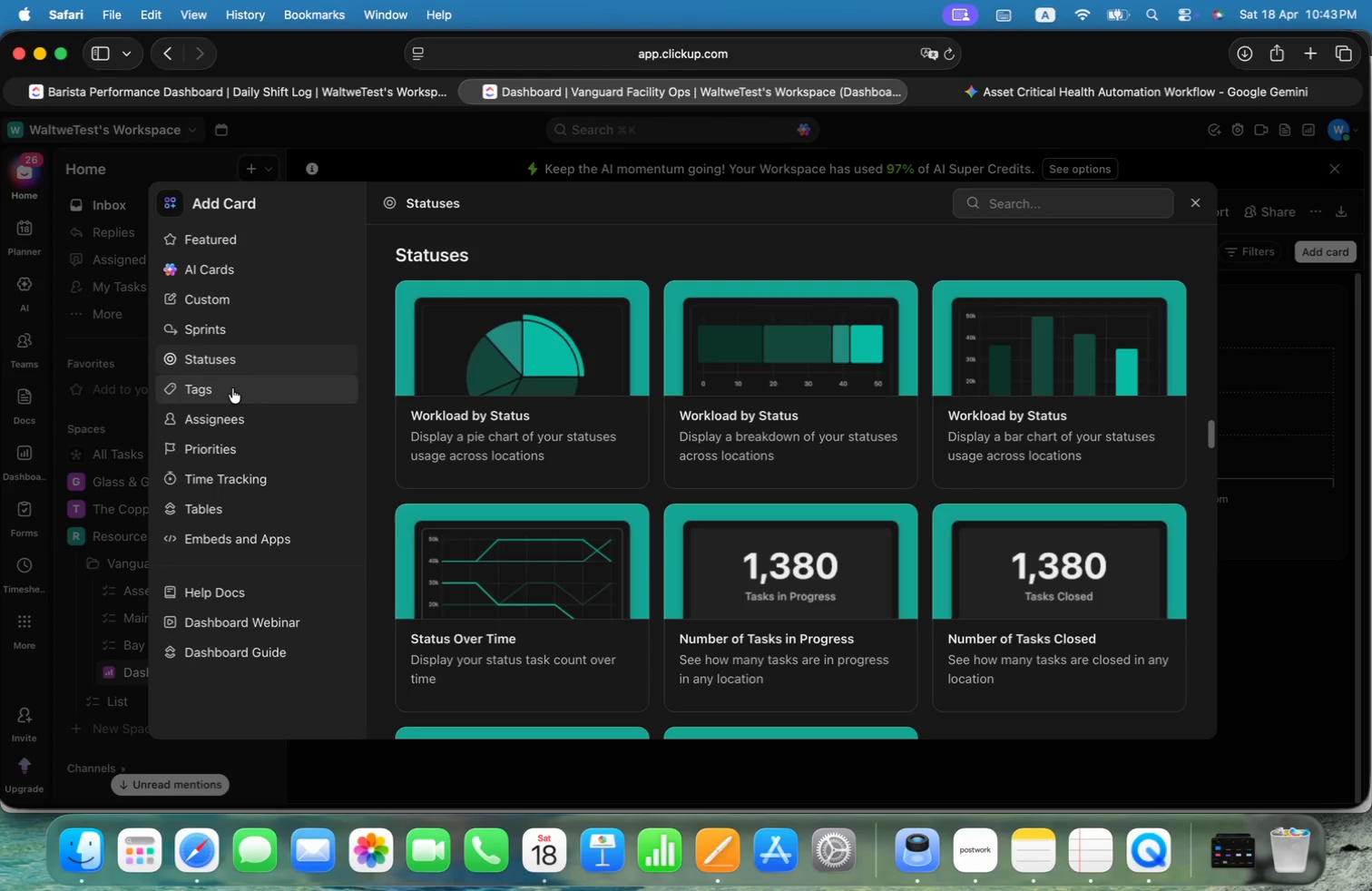 
key(Meta+CommandLeft)
 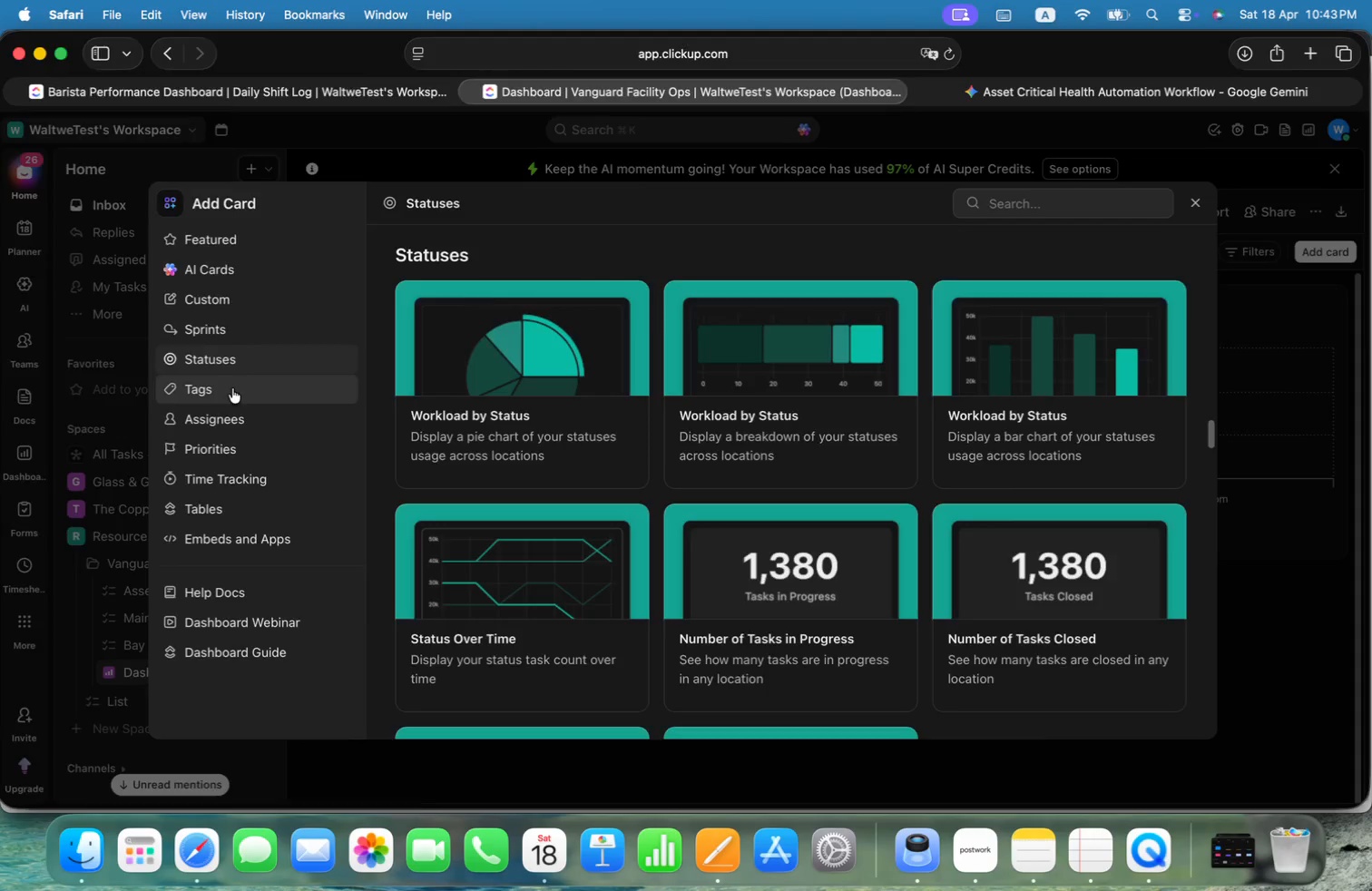 
key(Meta+Tab)